 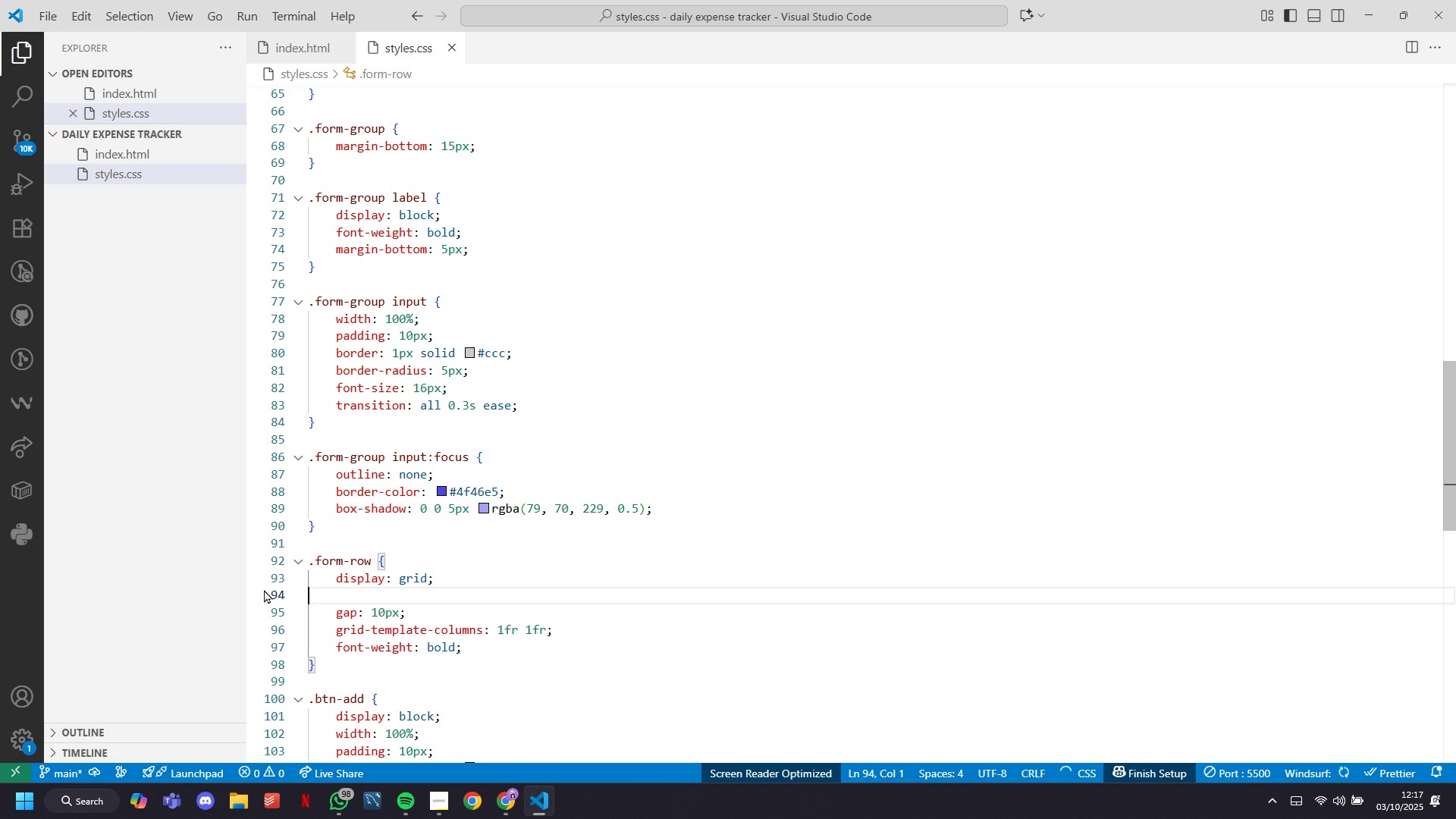 
key(Backspace)
 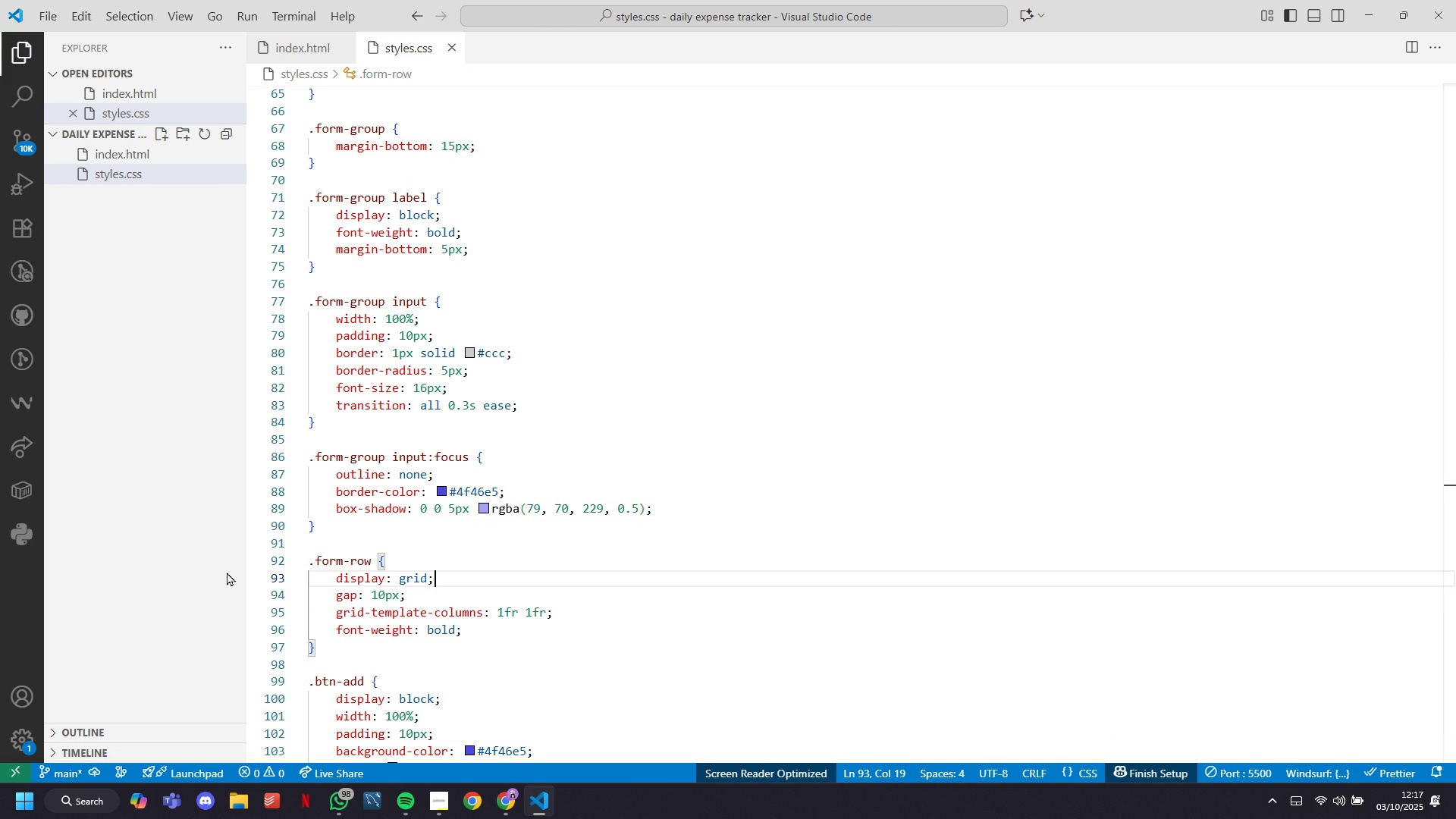 
scroll: coordinate [563, 536], scroll_direction: down, amount: 5.0
 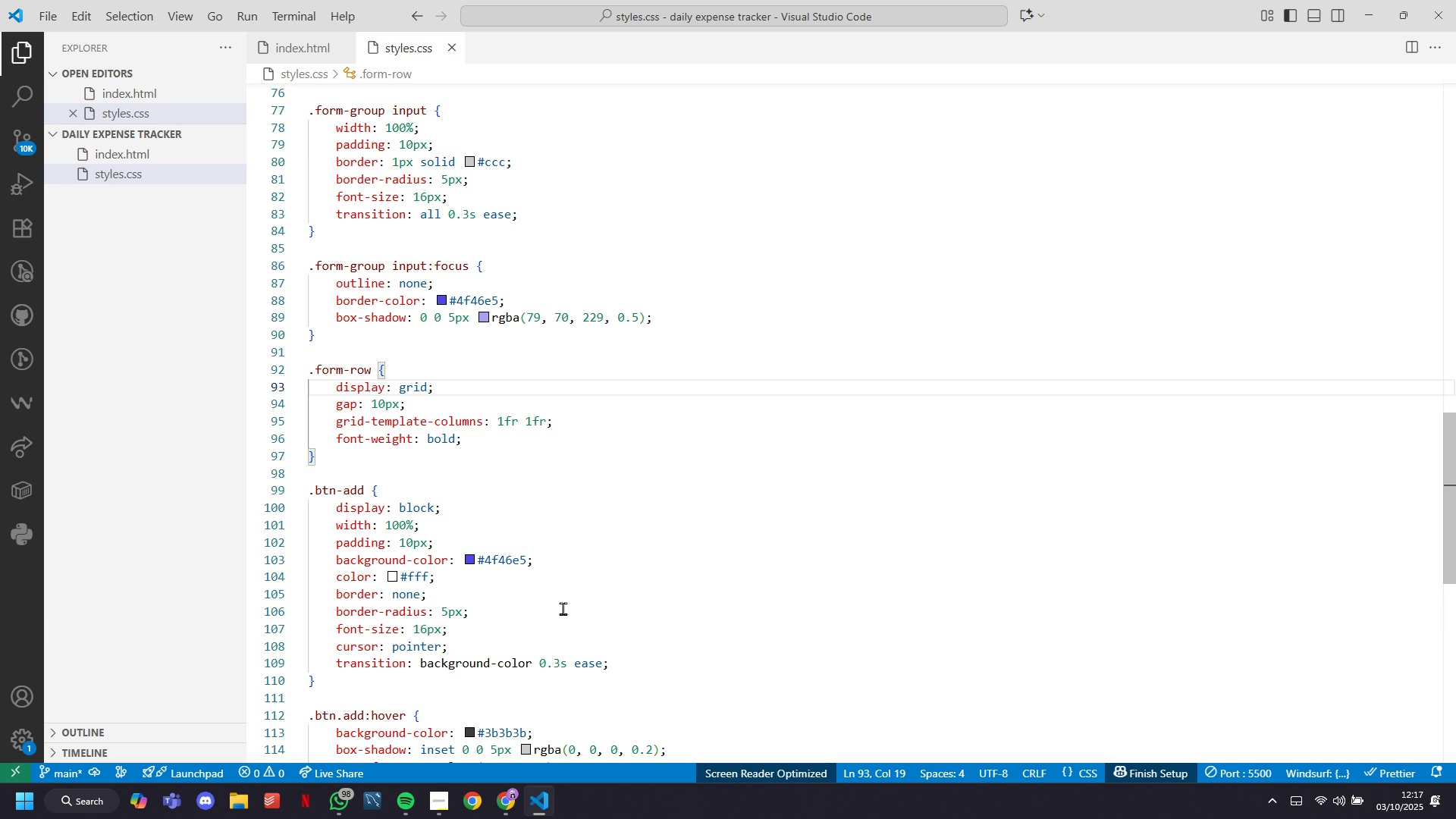 
wait(8.99)
 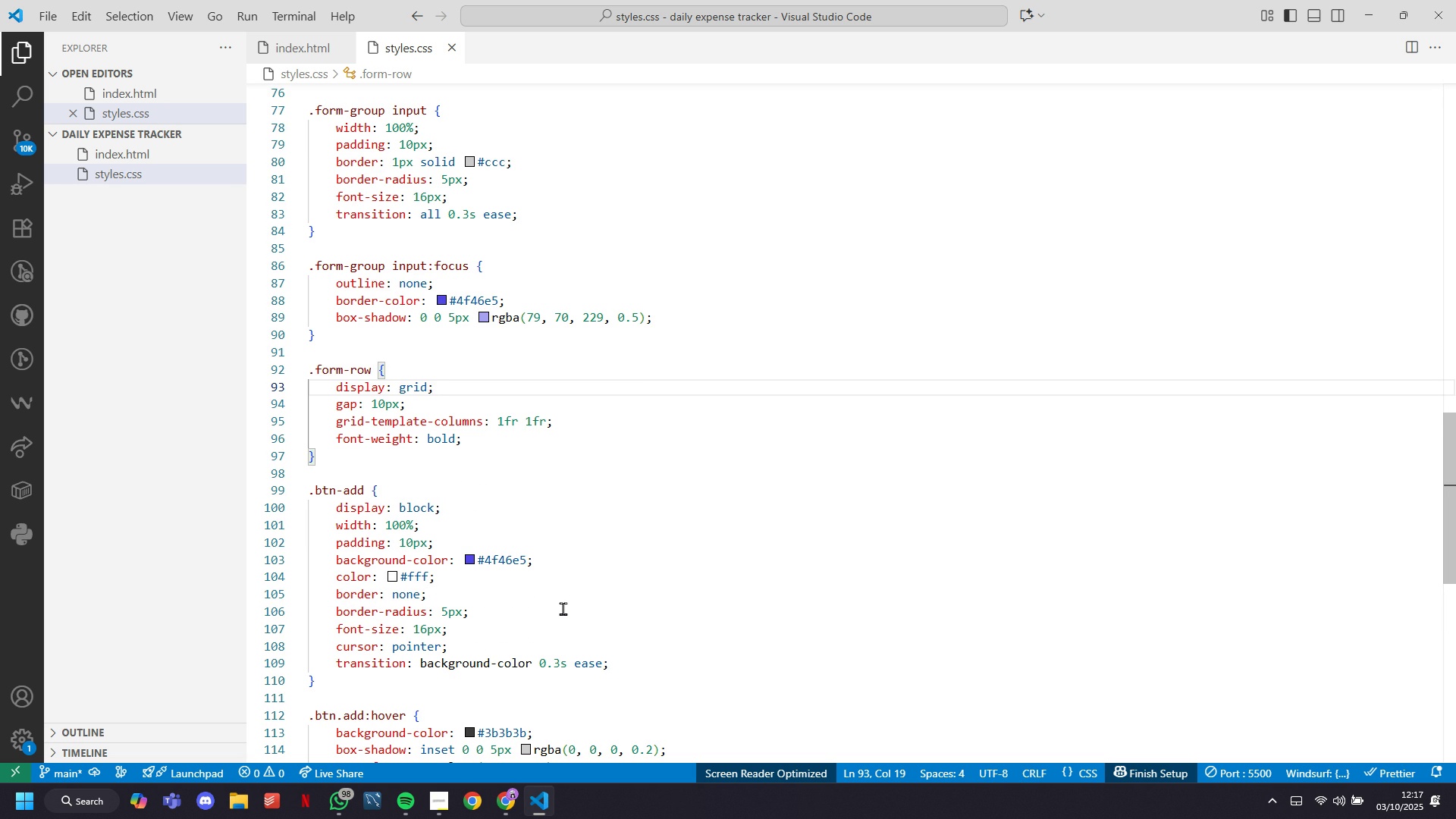 
key(ArrowLeft)
 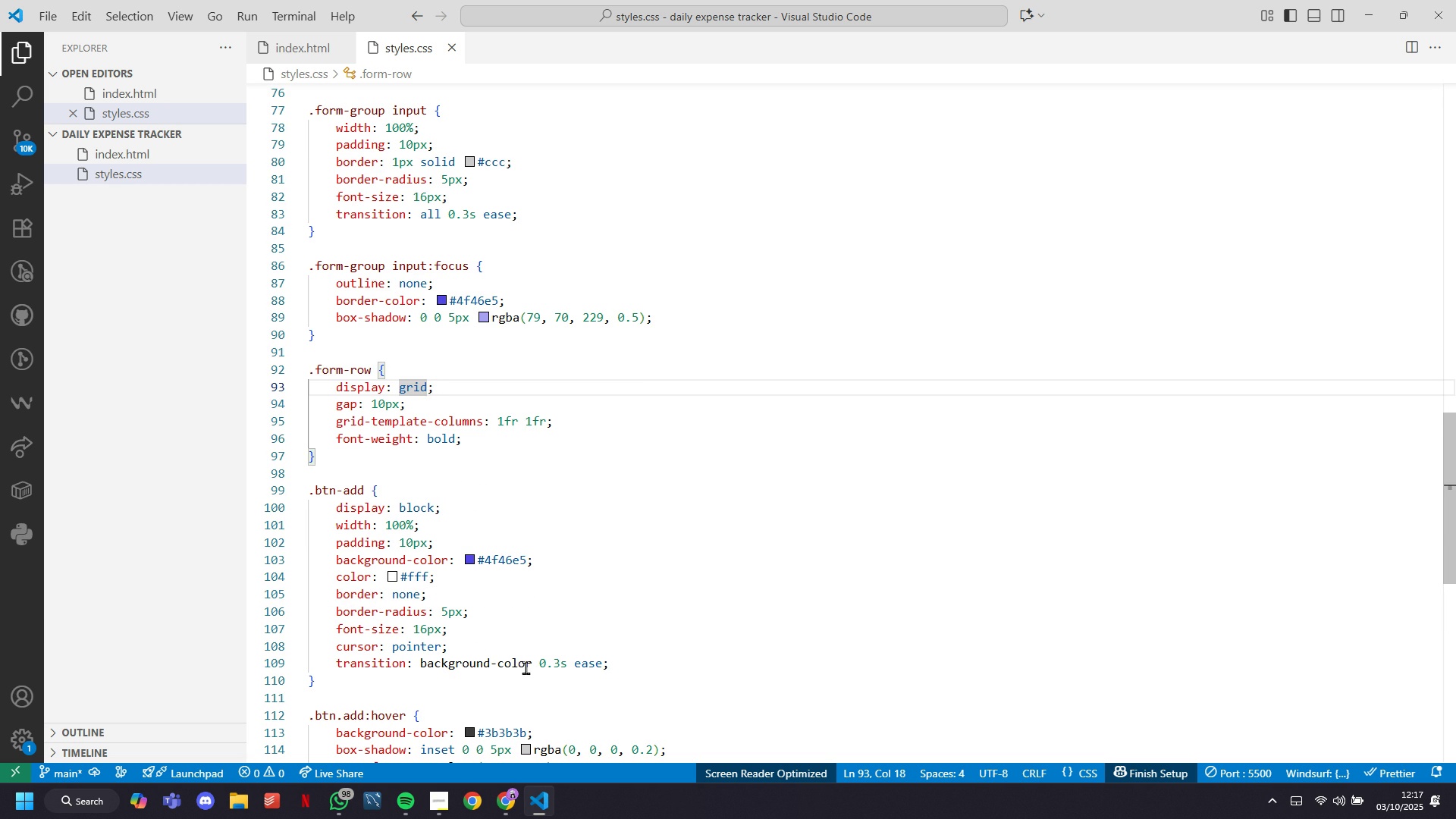 
left_click([532, 661])